 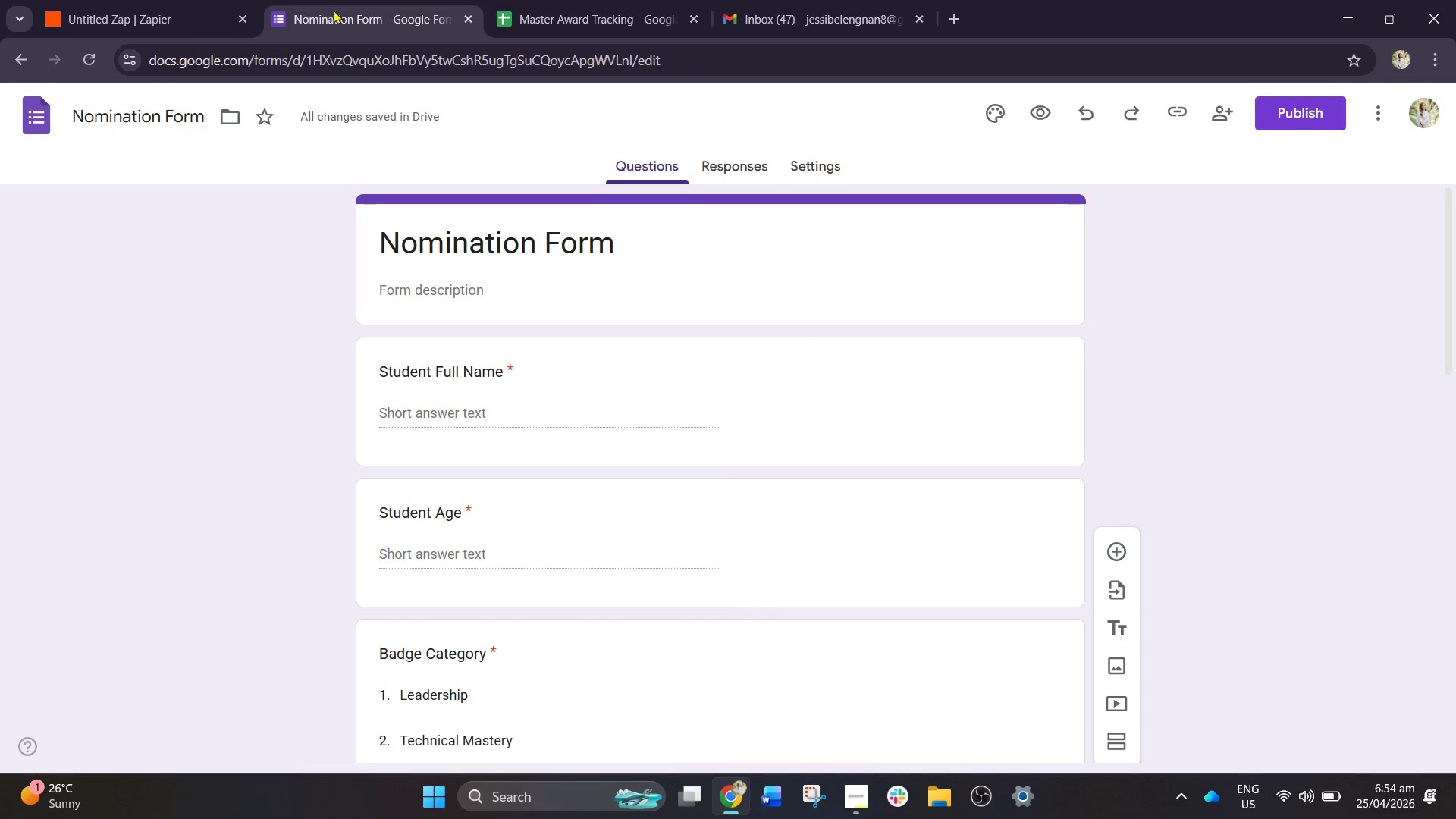 
left_click([162, 2])
 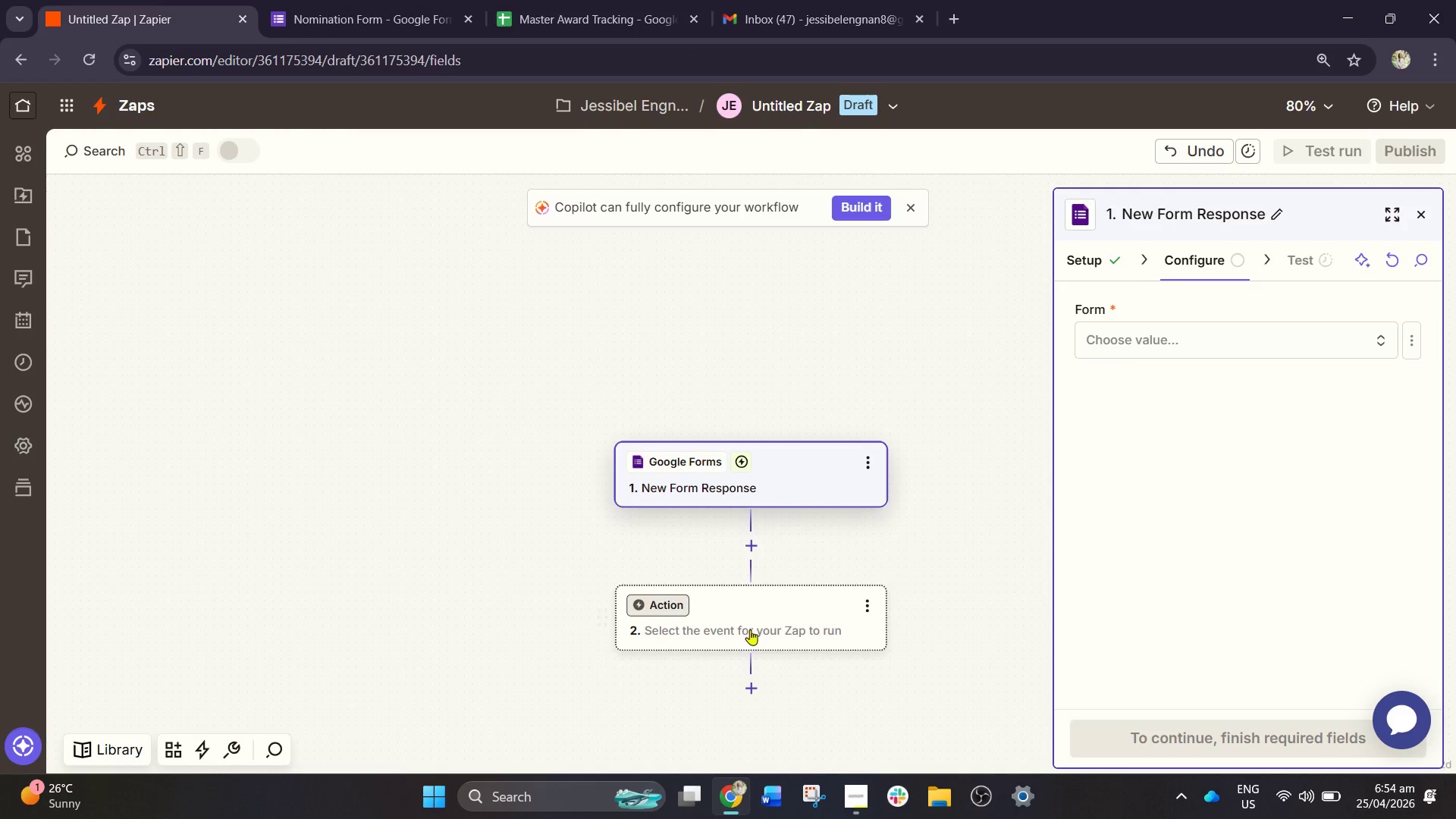 
left_click([780, 648])
 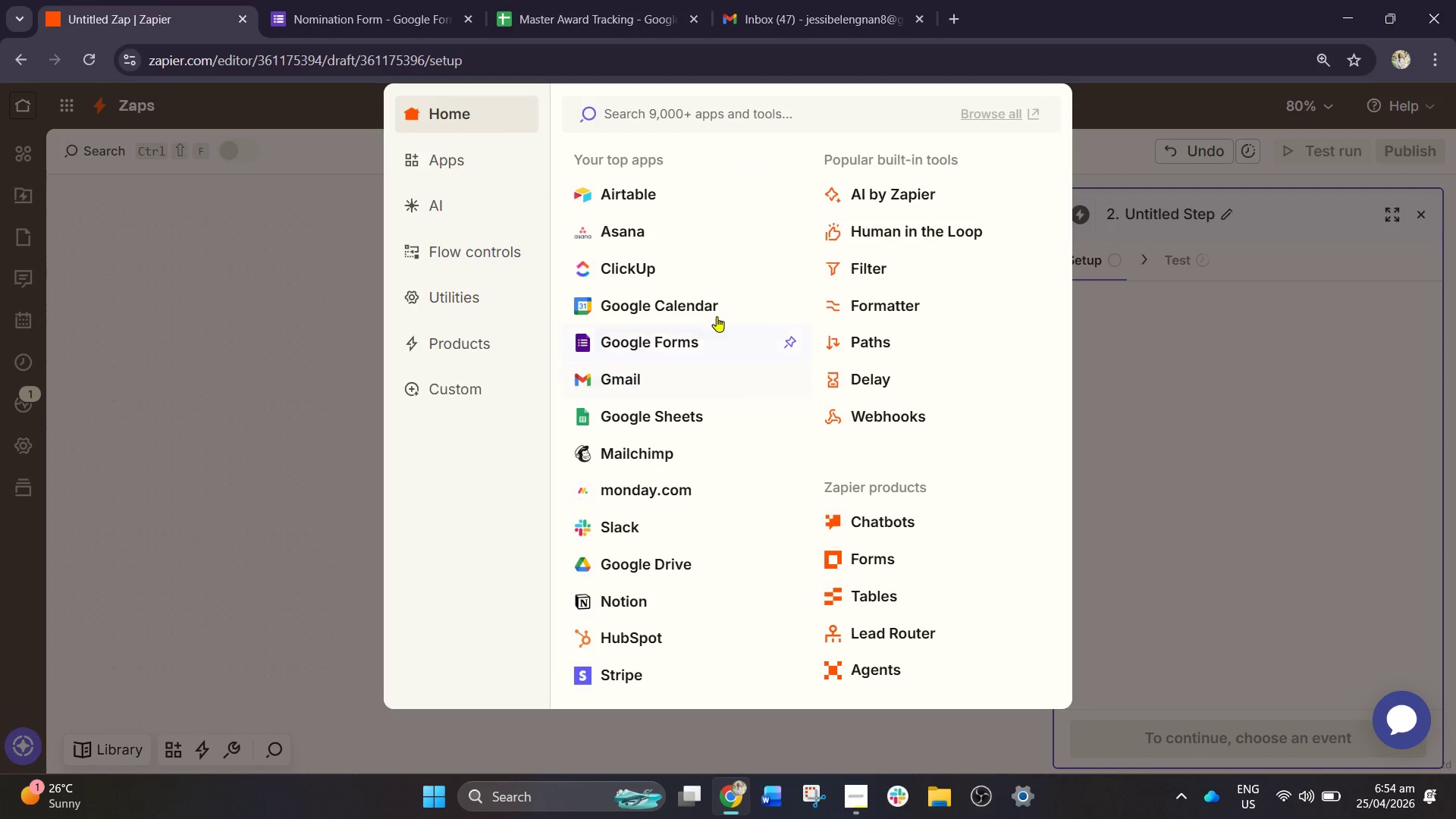 
left_click([881, 270])
 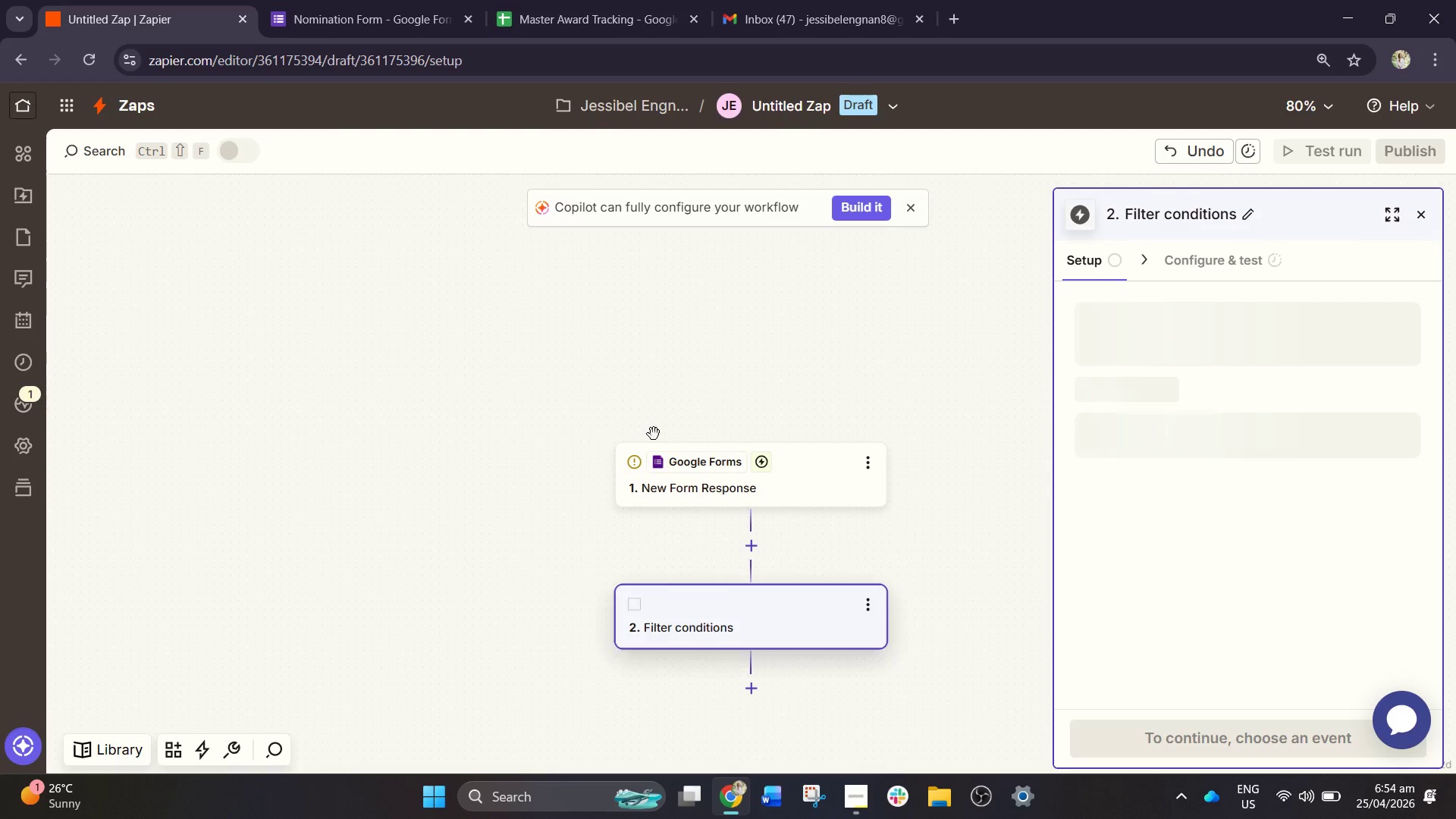 
scroll: coordinate [661, 441], scroll_direction: down, amount: 4.0
 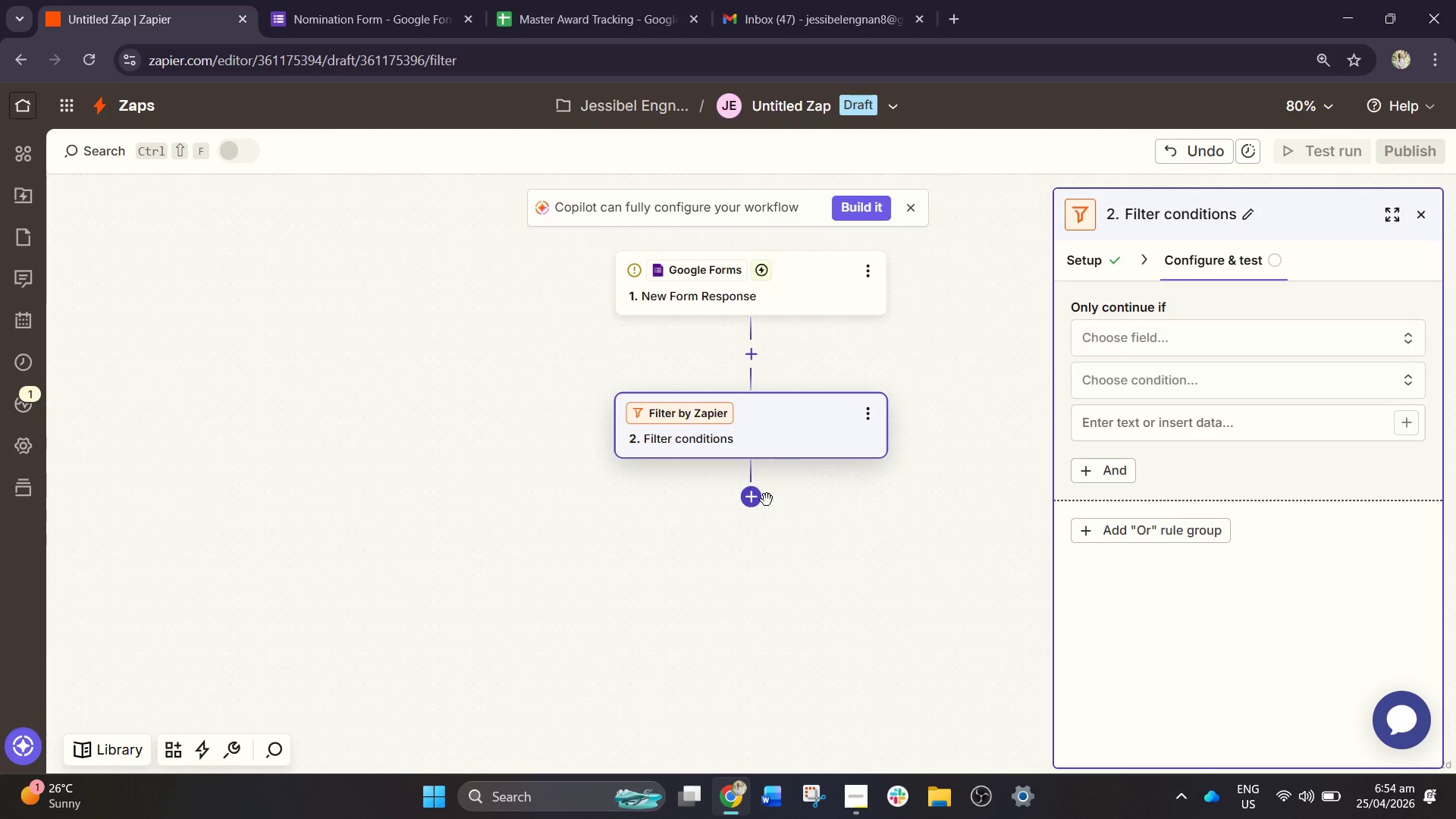 
left_click([753, 505])
 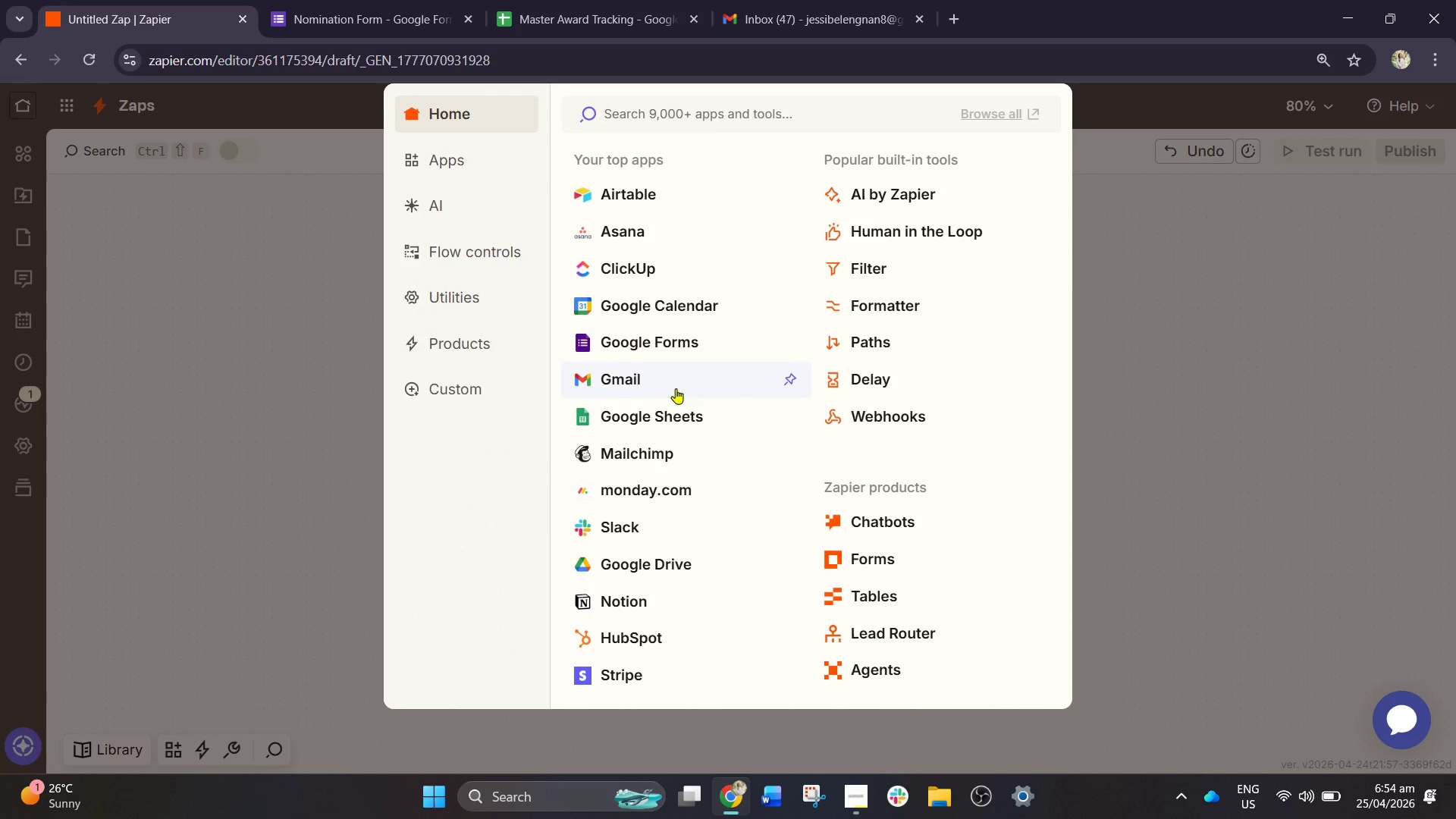 
scroll: coordinate [805, 446], scroll_direction: down, amount: 3.0
 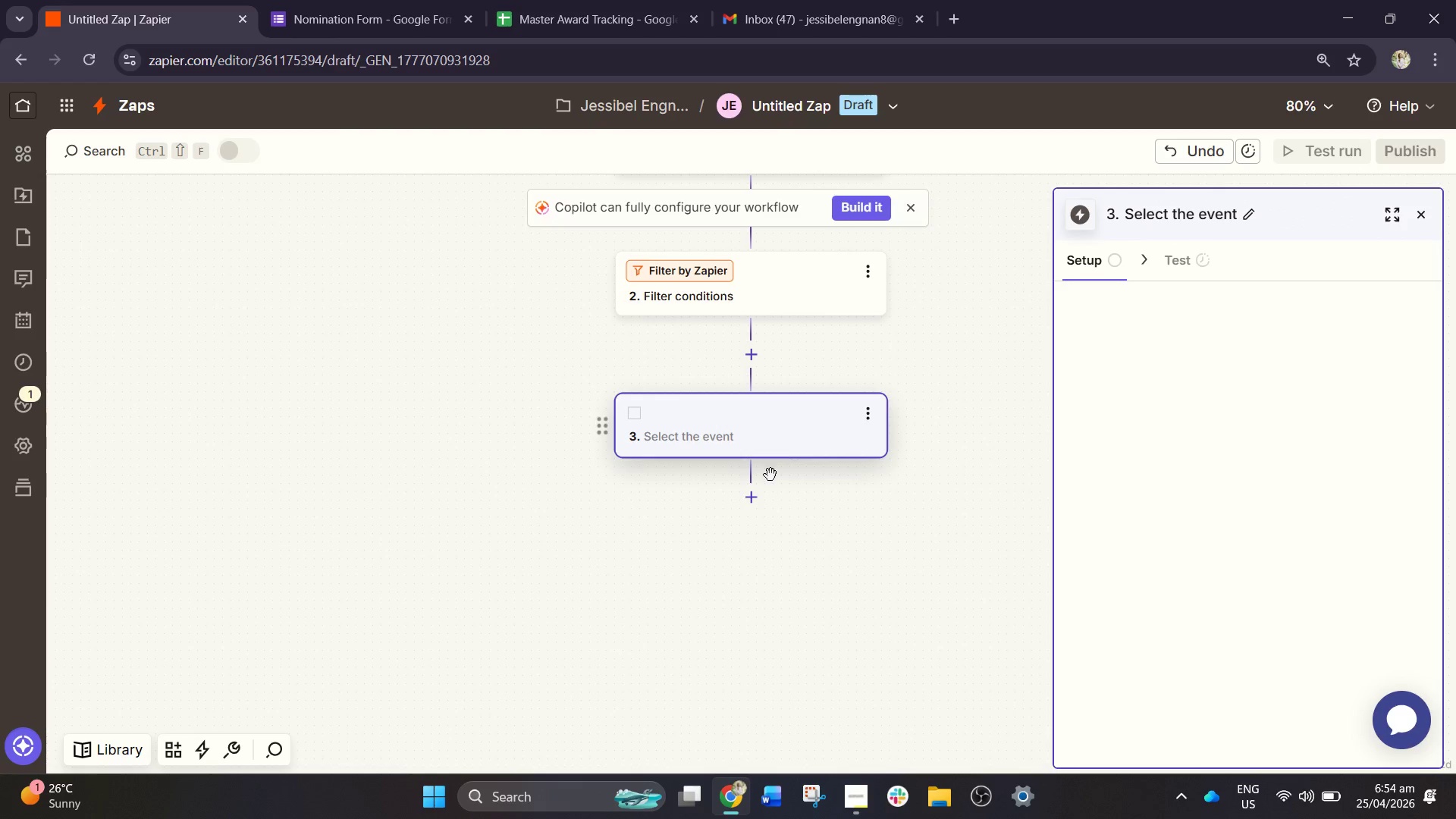 
mouse_move([755, 478])
 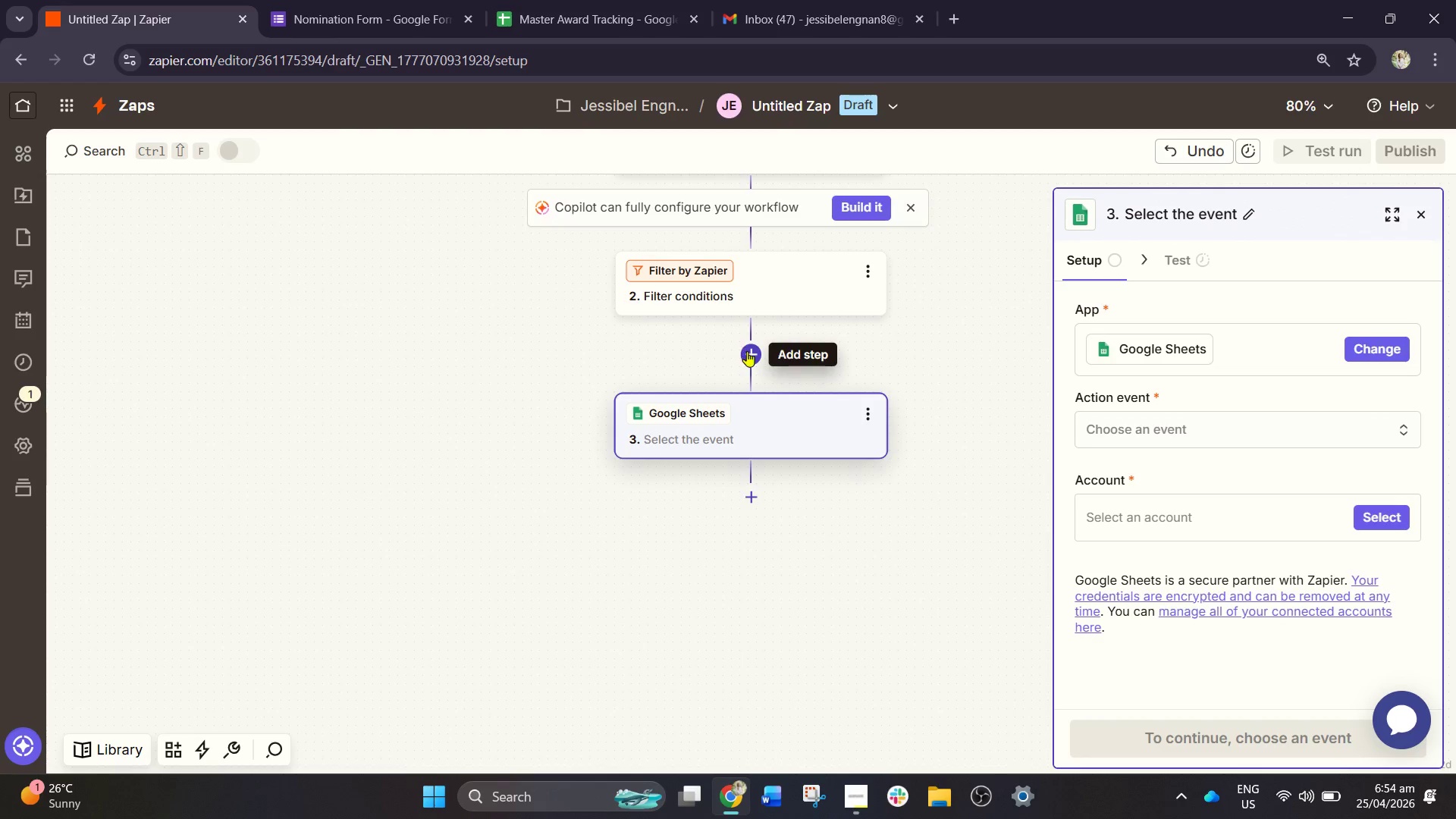 
left_click([747, 351])
 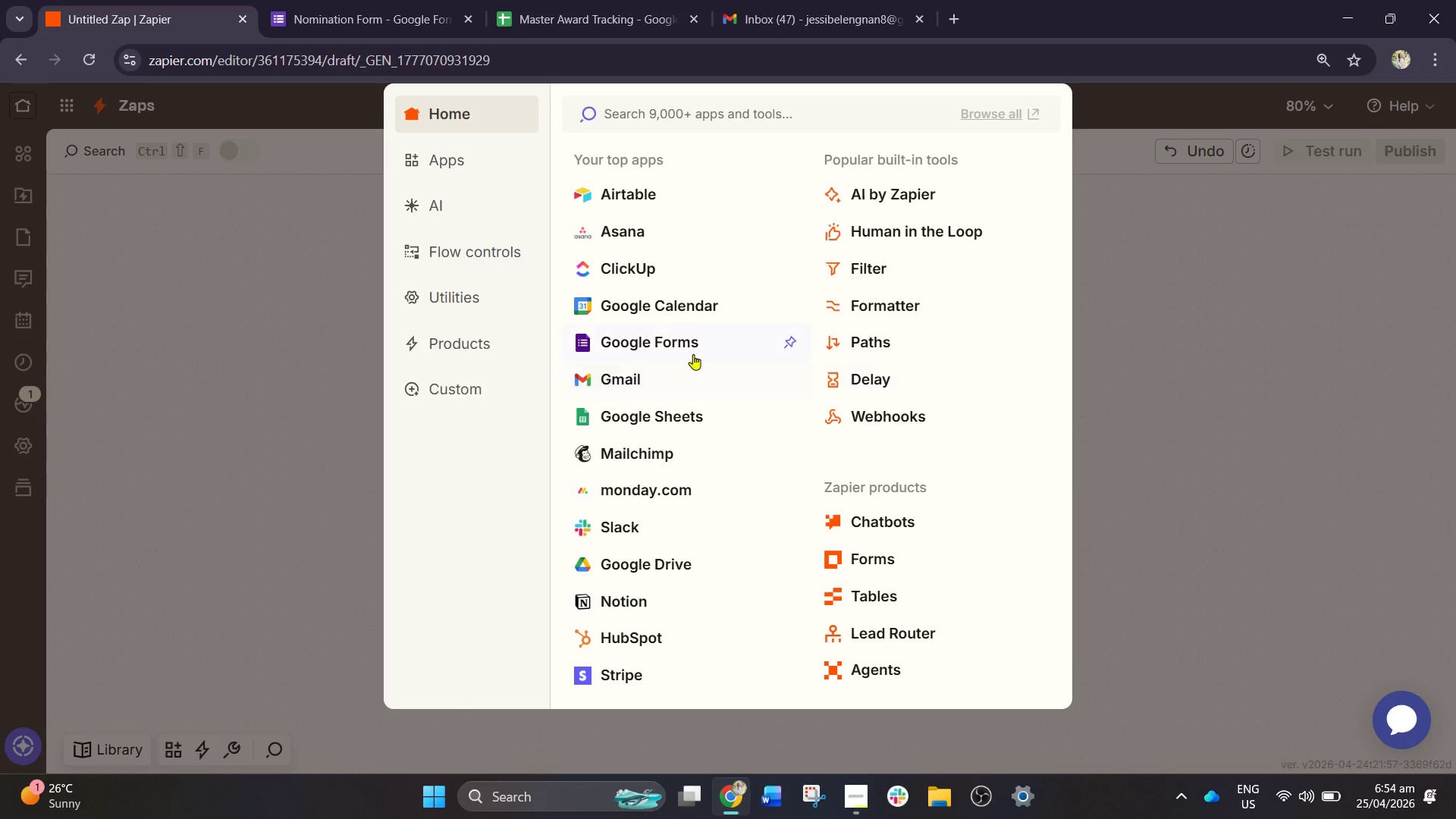 
left_click([1306, 438])
 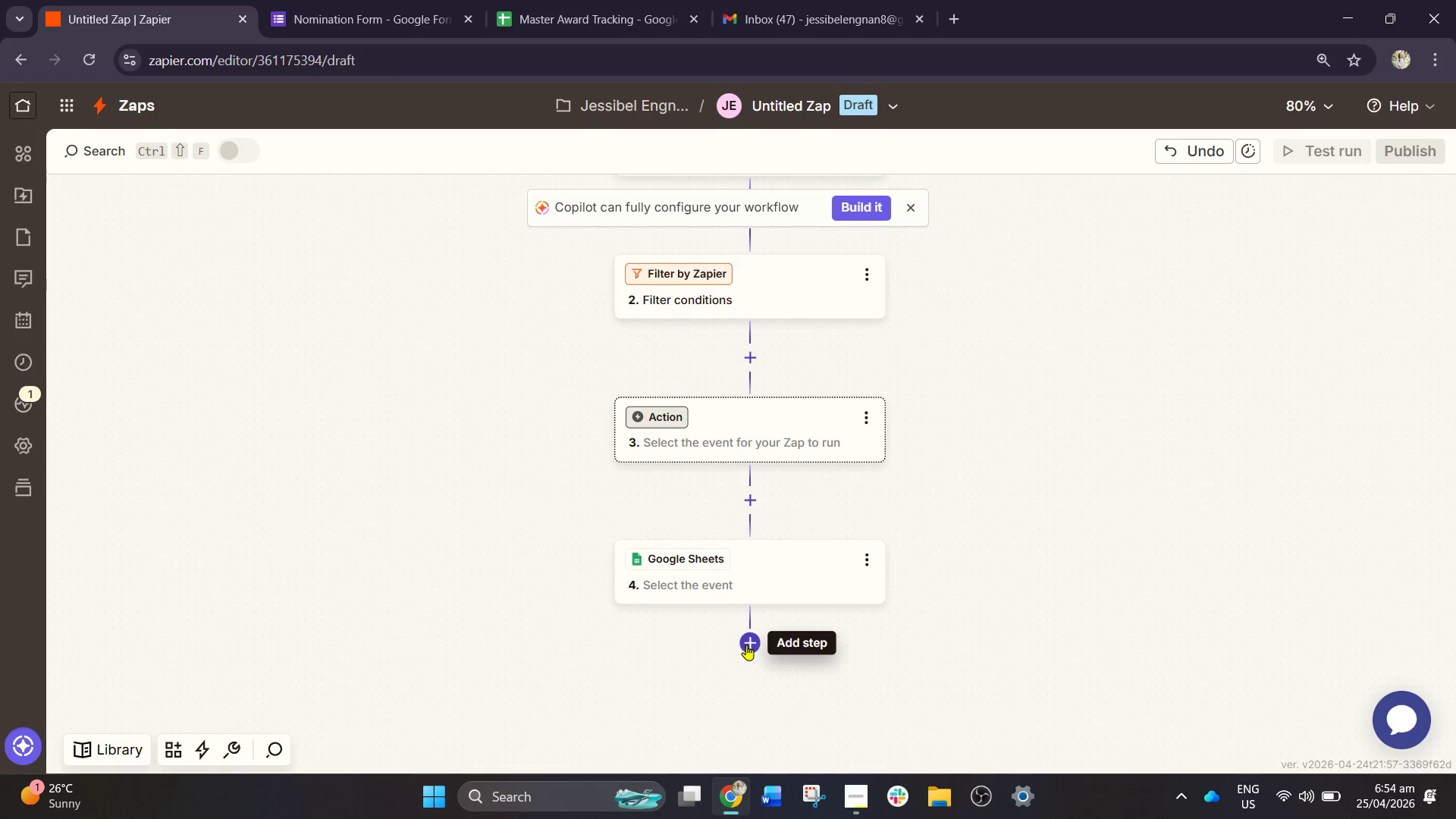 
scroll: coordinate [796, 462], scroll_direction: down, amount: 1.0
 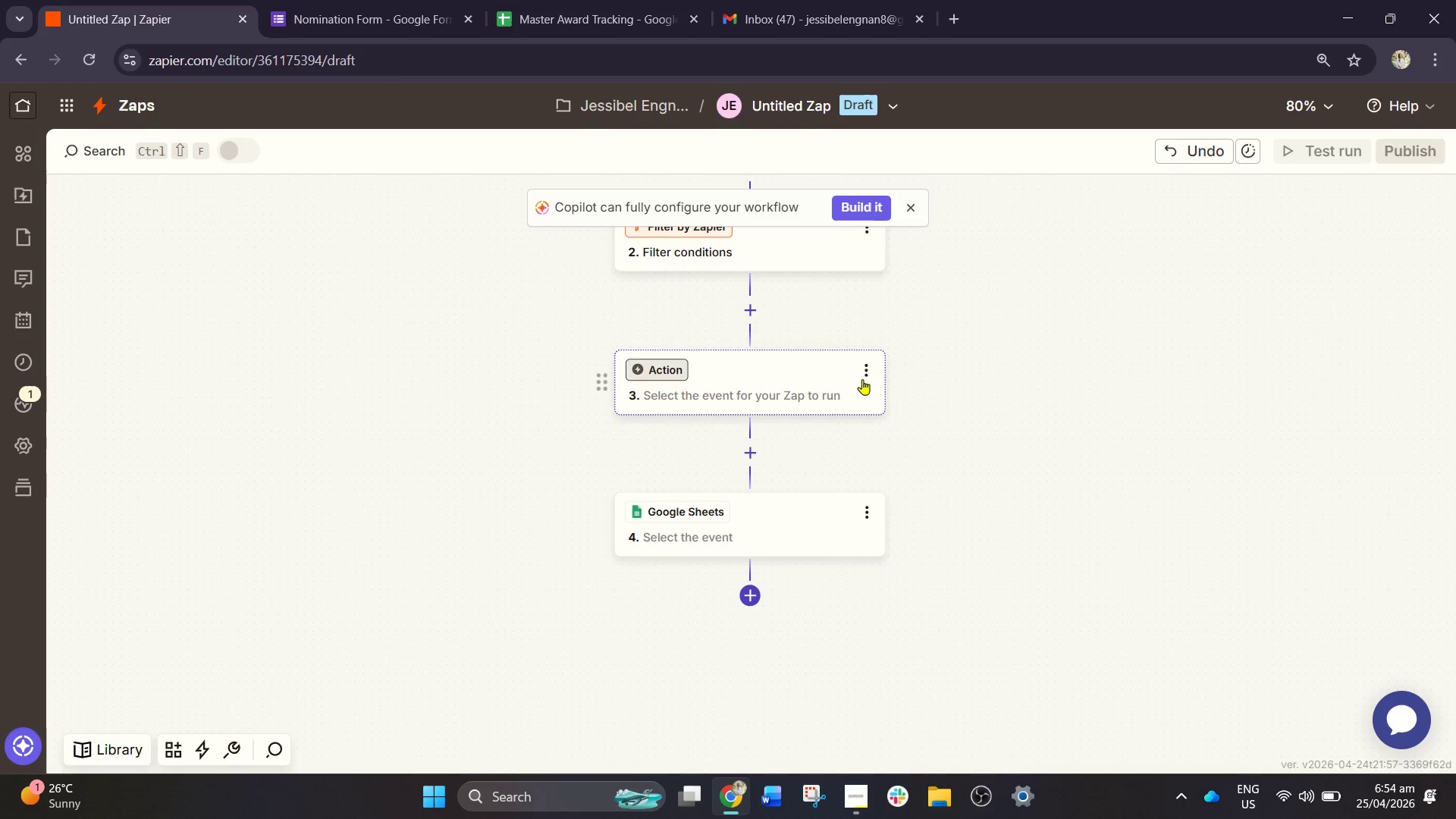 
left_click([870, 375])
 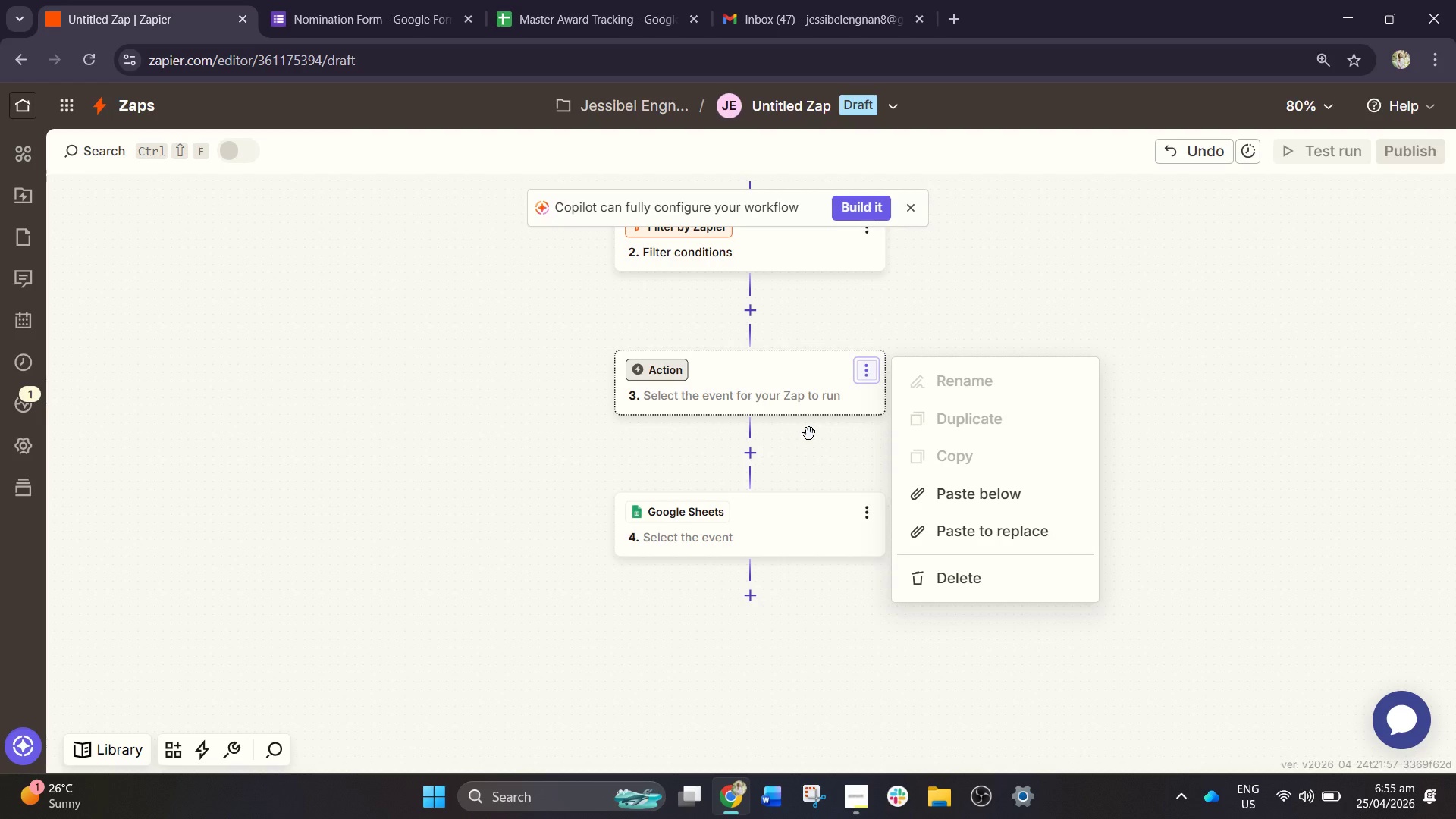 
wait(23.39)
 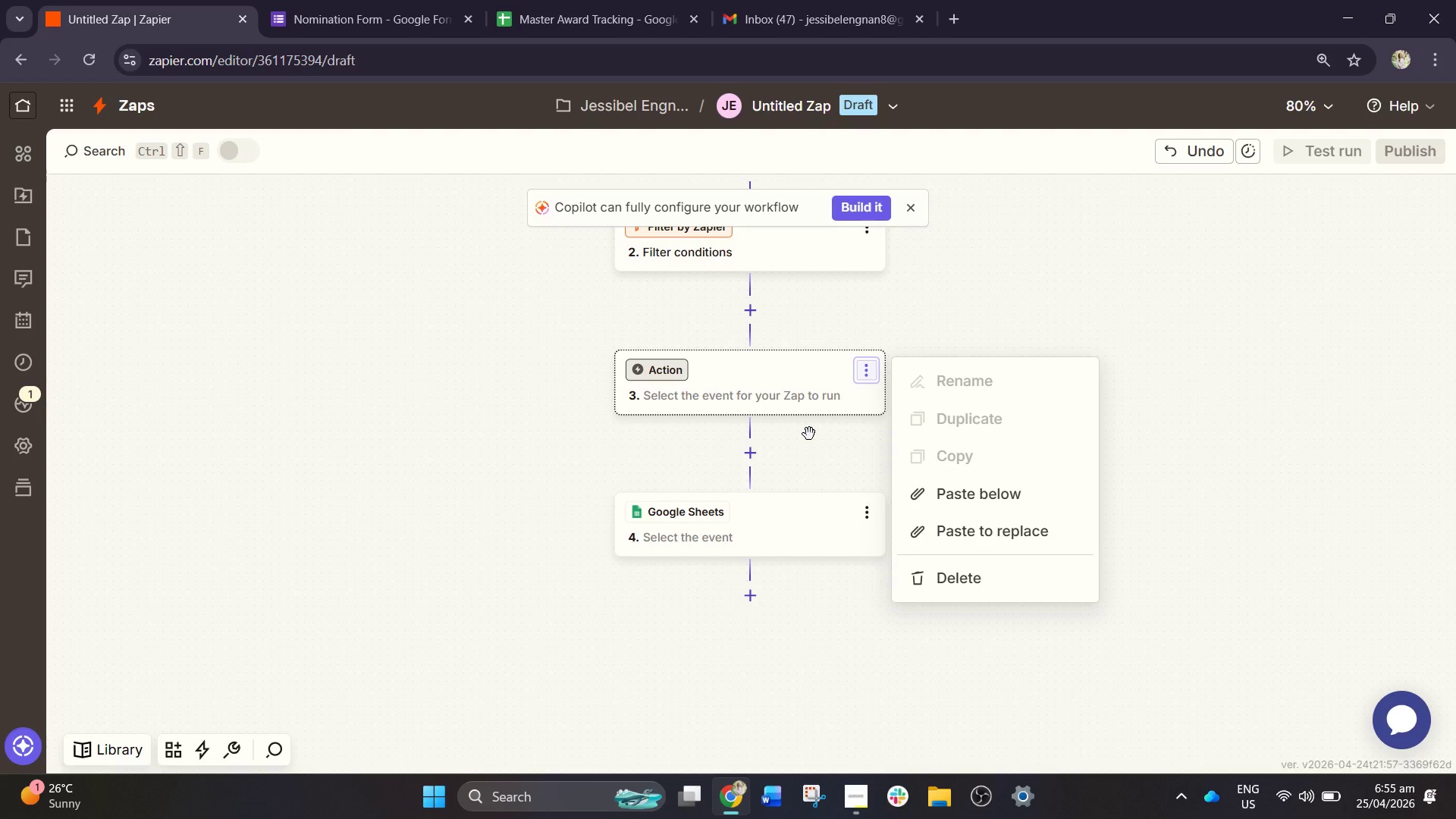 
scroll: coordinate [830, 405], scroll_direction: up, amount: 1.0
 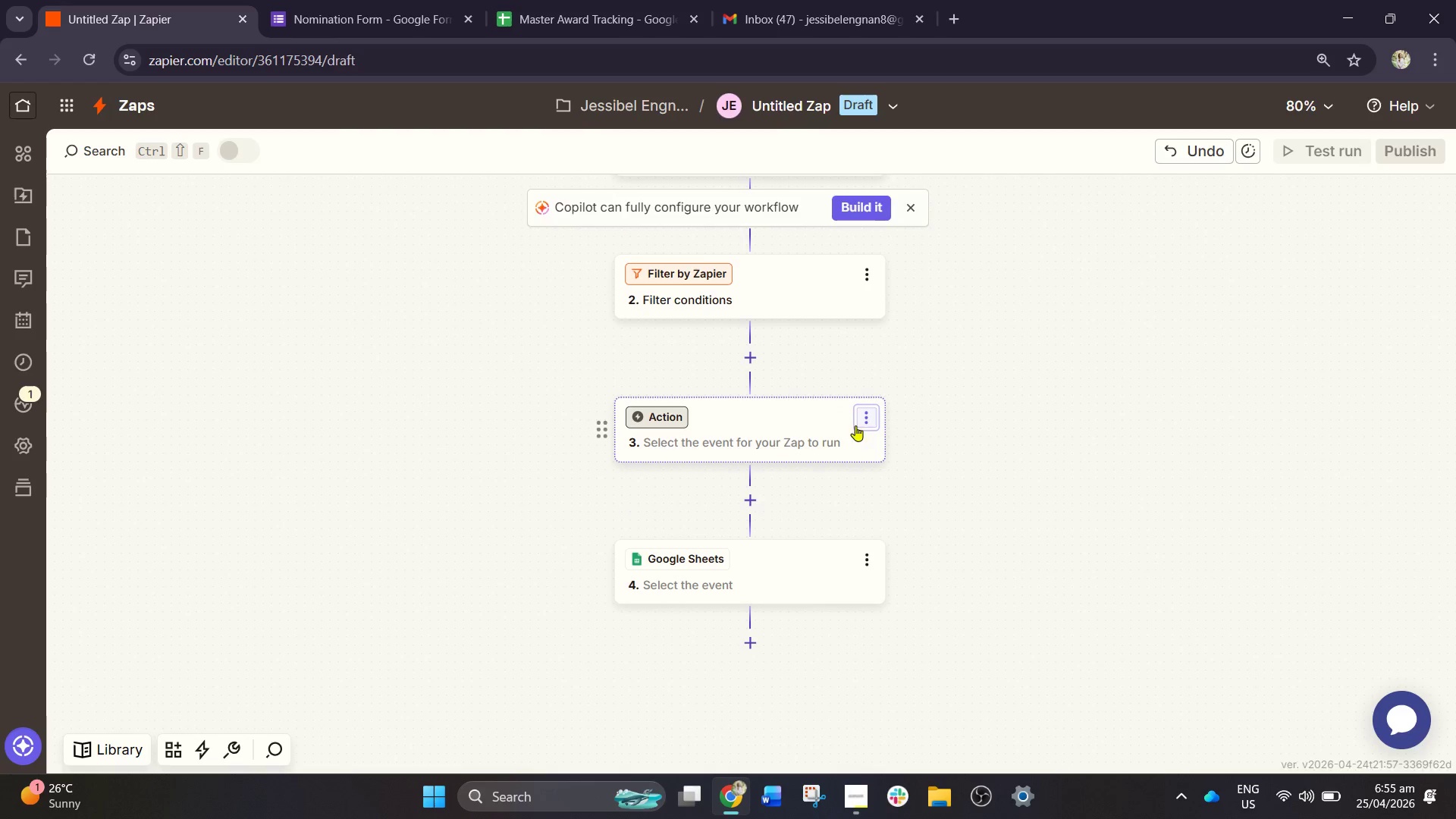 
left_click([747, 425])
 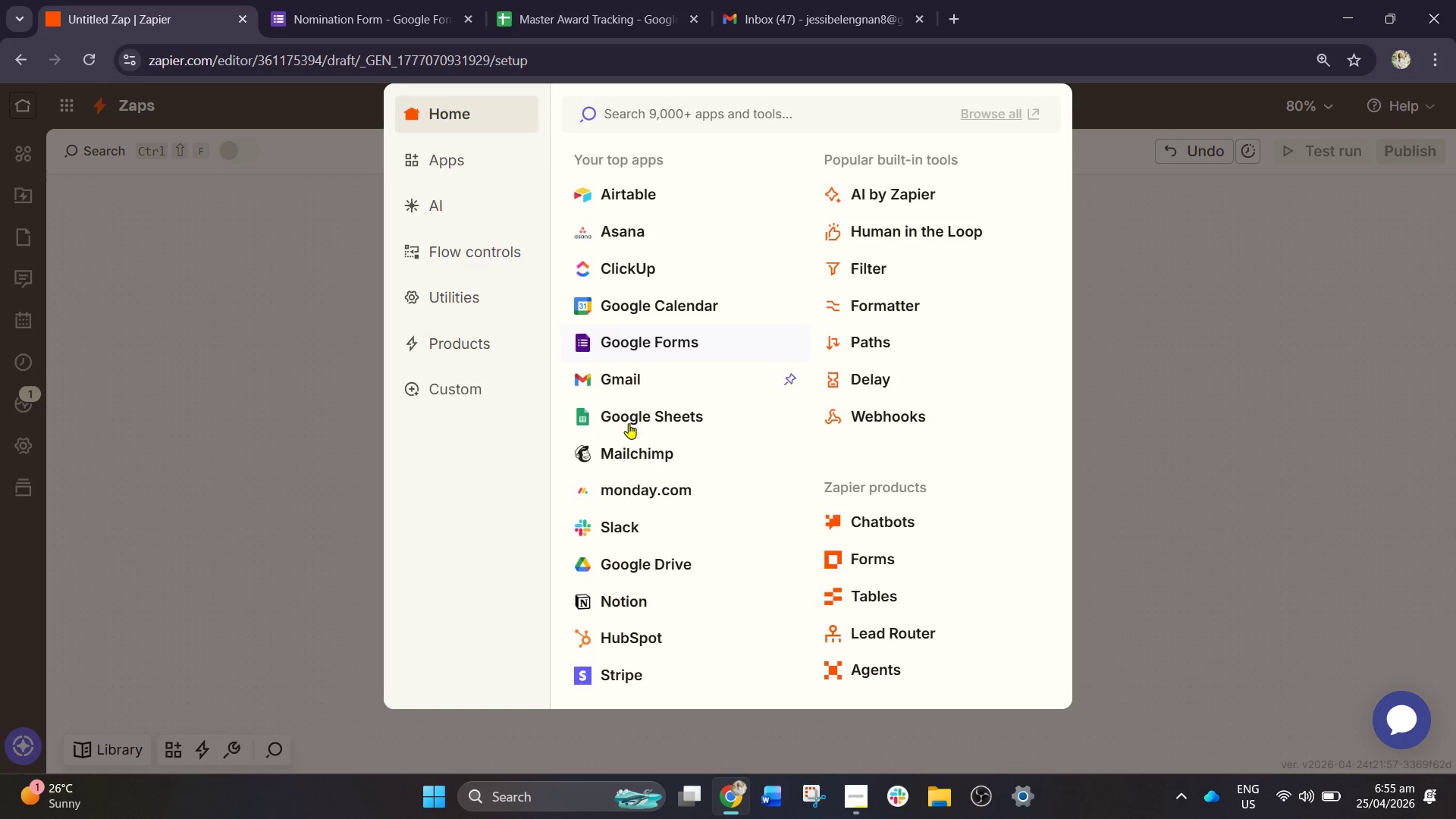 
left_click([621, 520])
 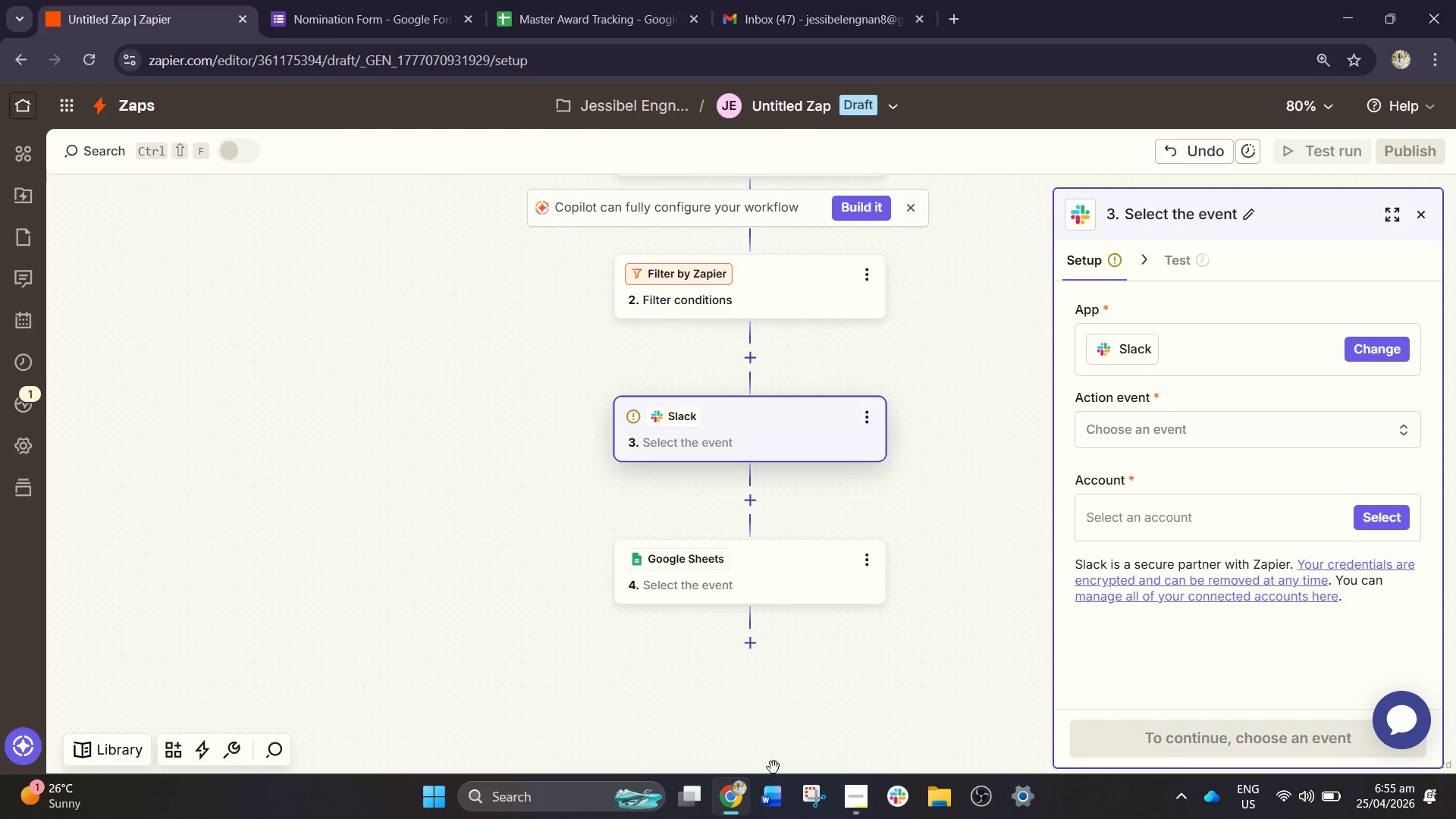 
left_click([845, 800])